 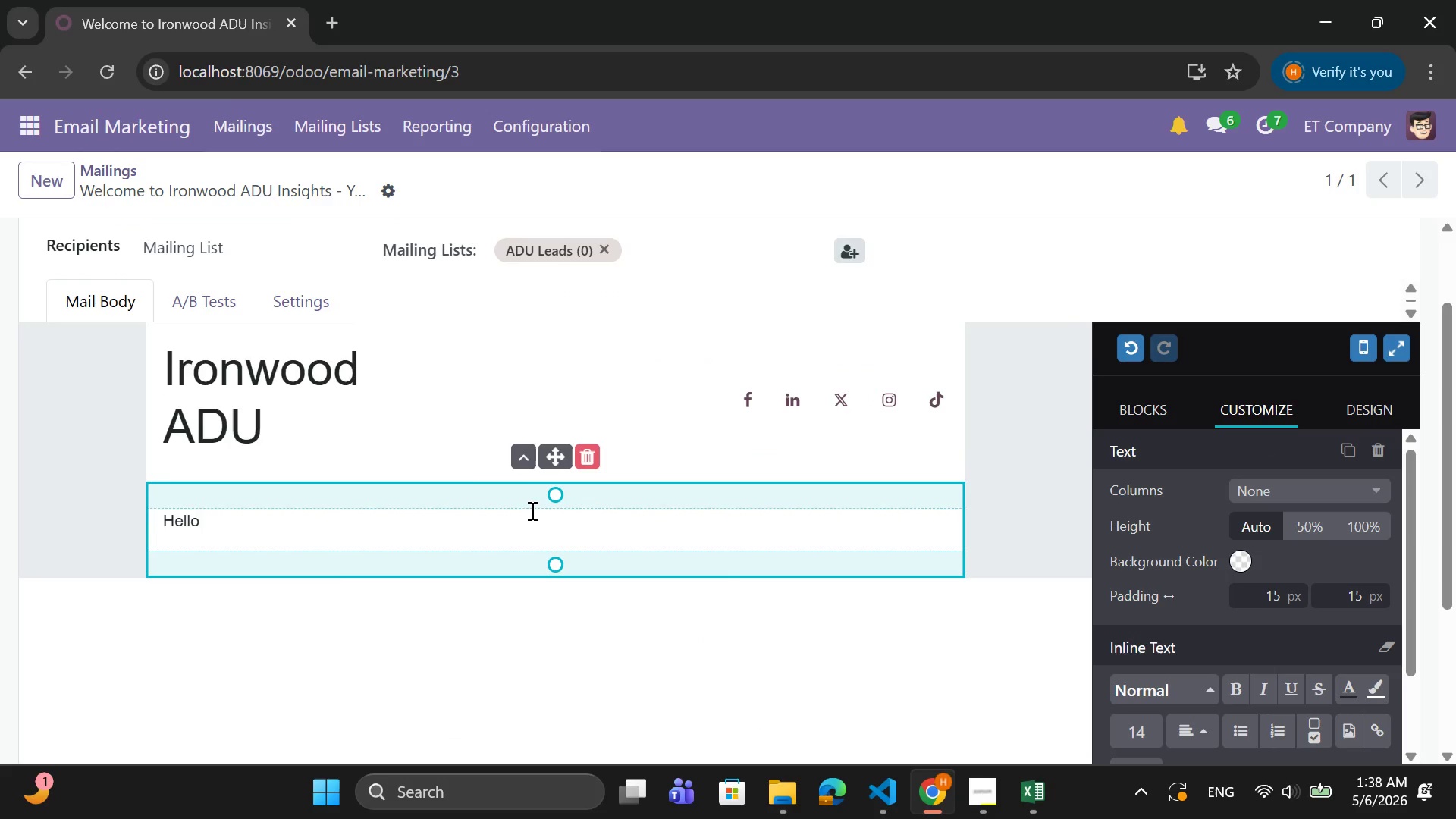 
key(Comma)
 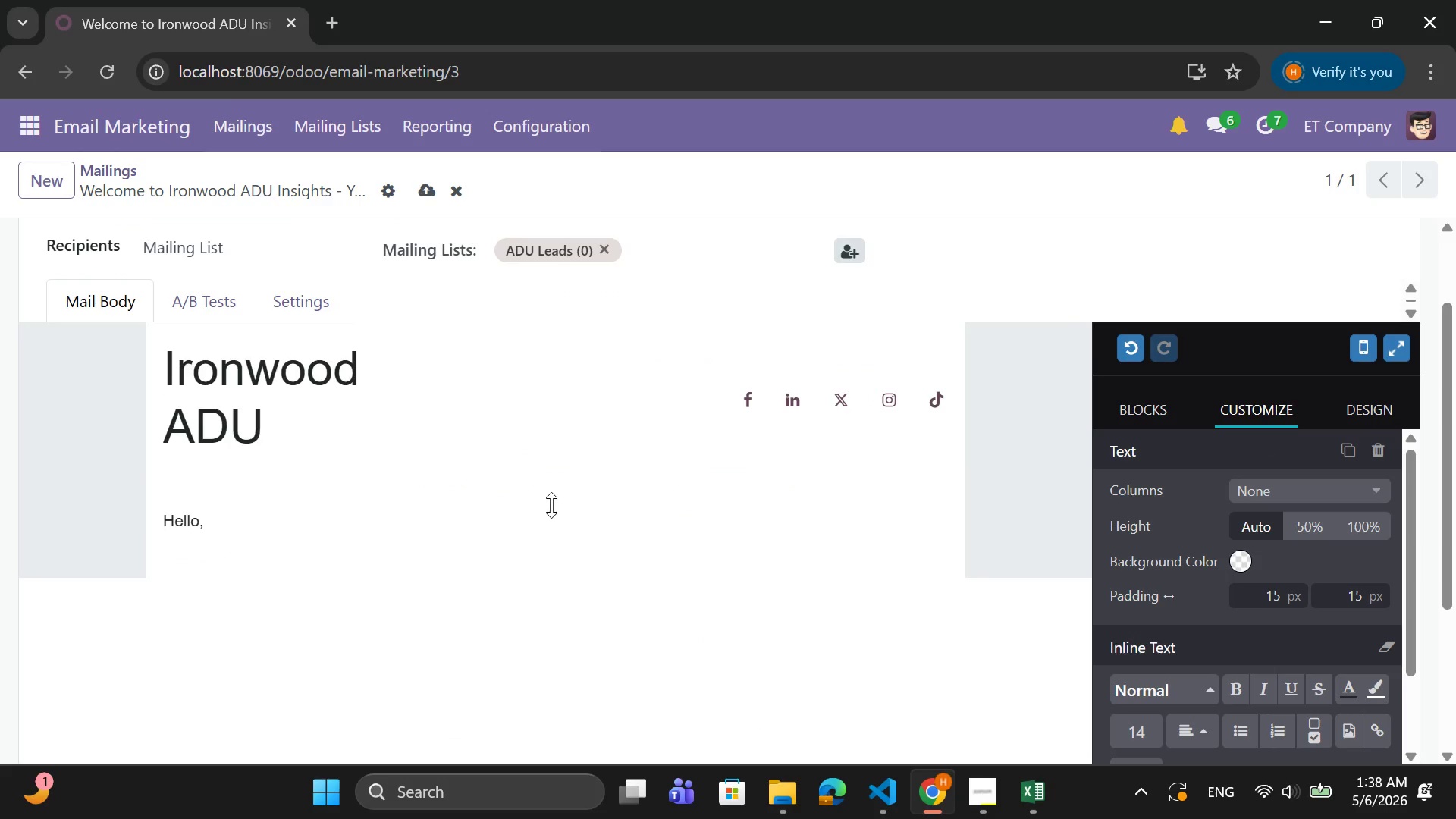 
key(Enter)
 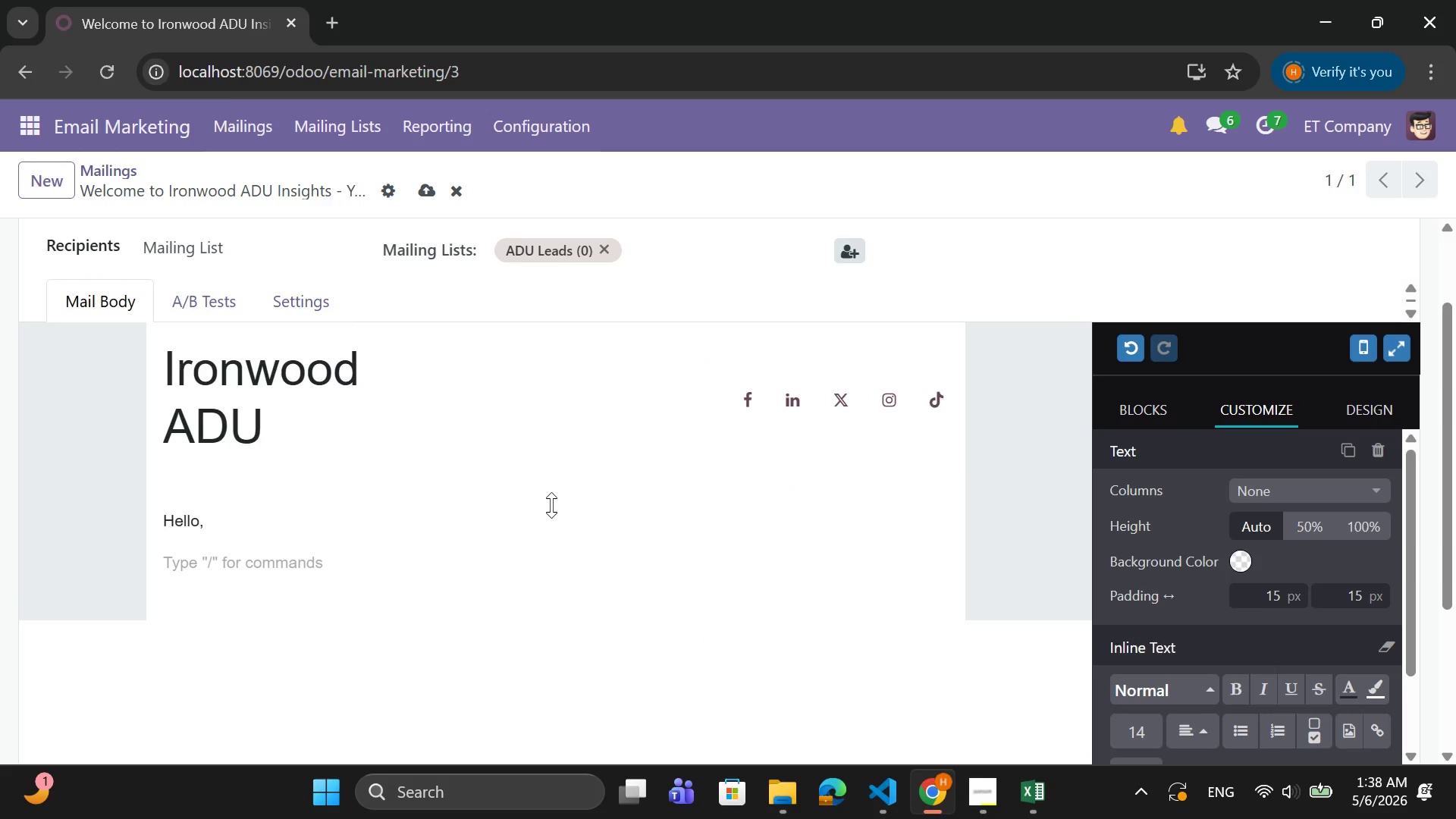 
type(Thank you for joining Irong)
 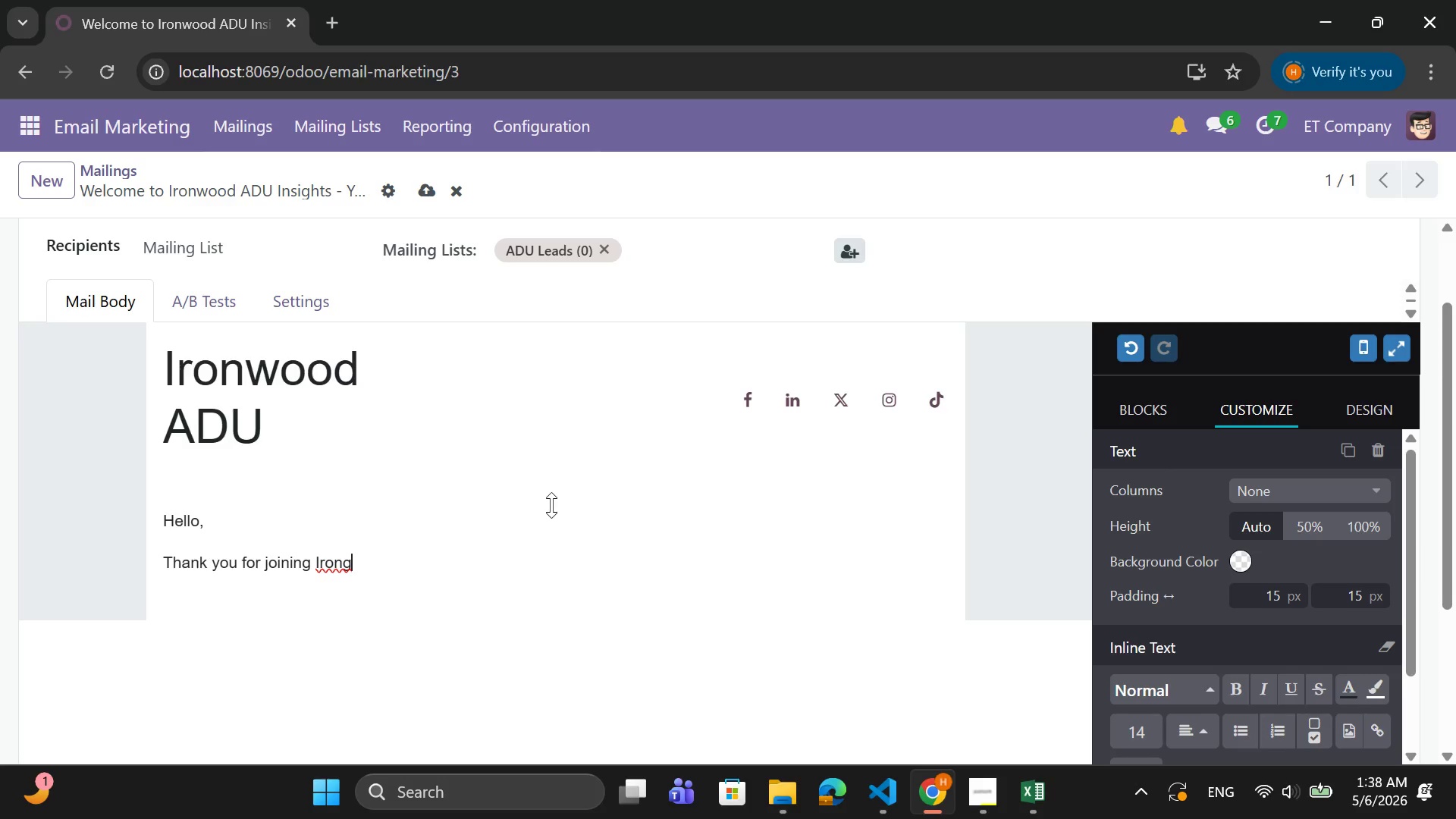 
key(Backspace)
type(wood ADU i)
key(Backspace)
type(Insights,)
 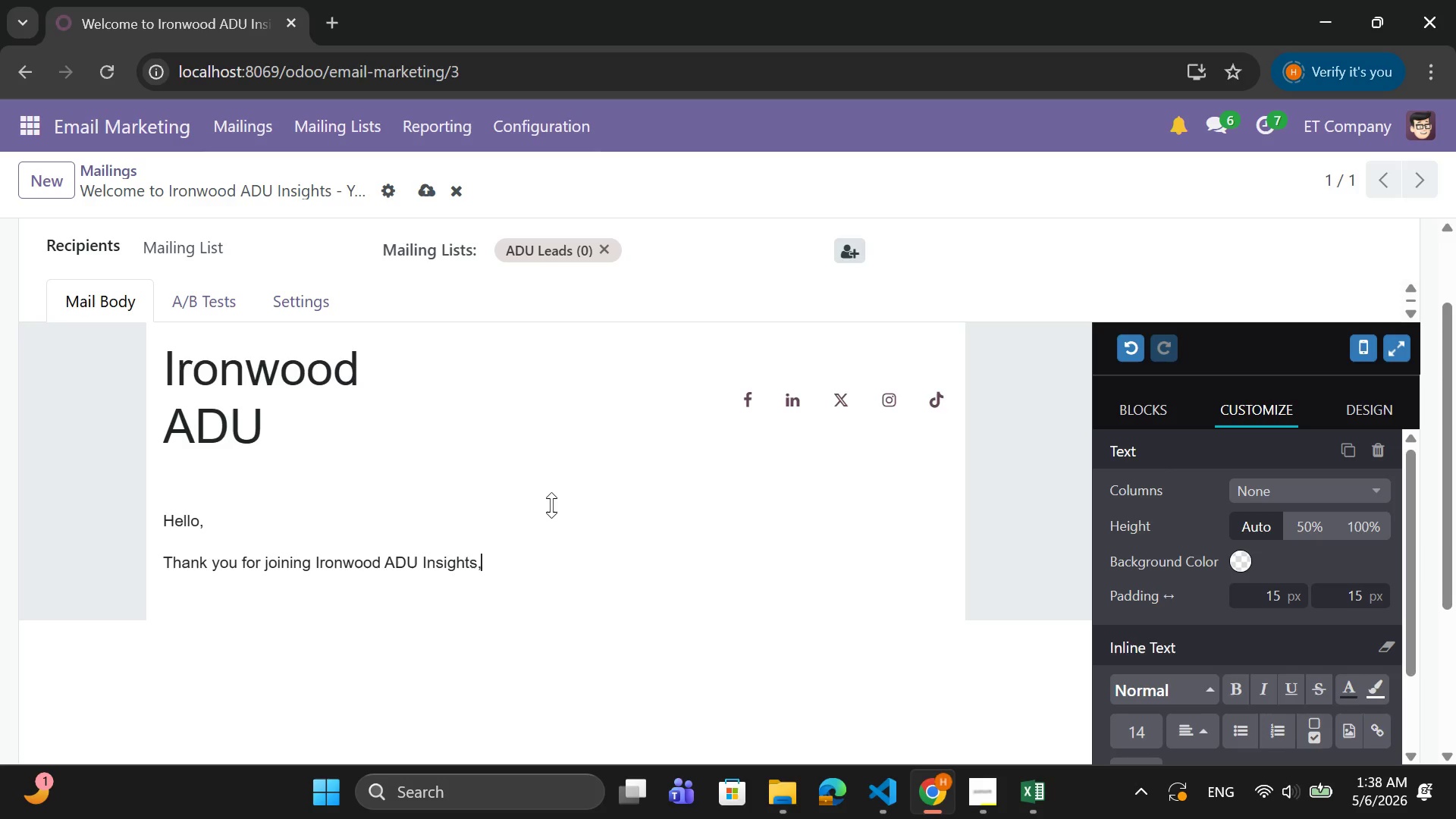 
wait(13.47)
 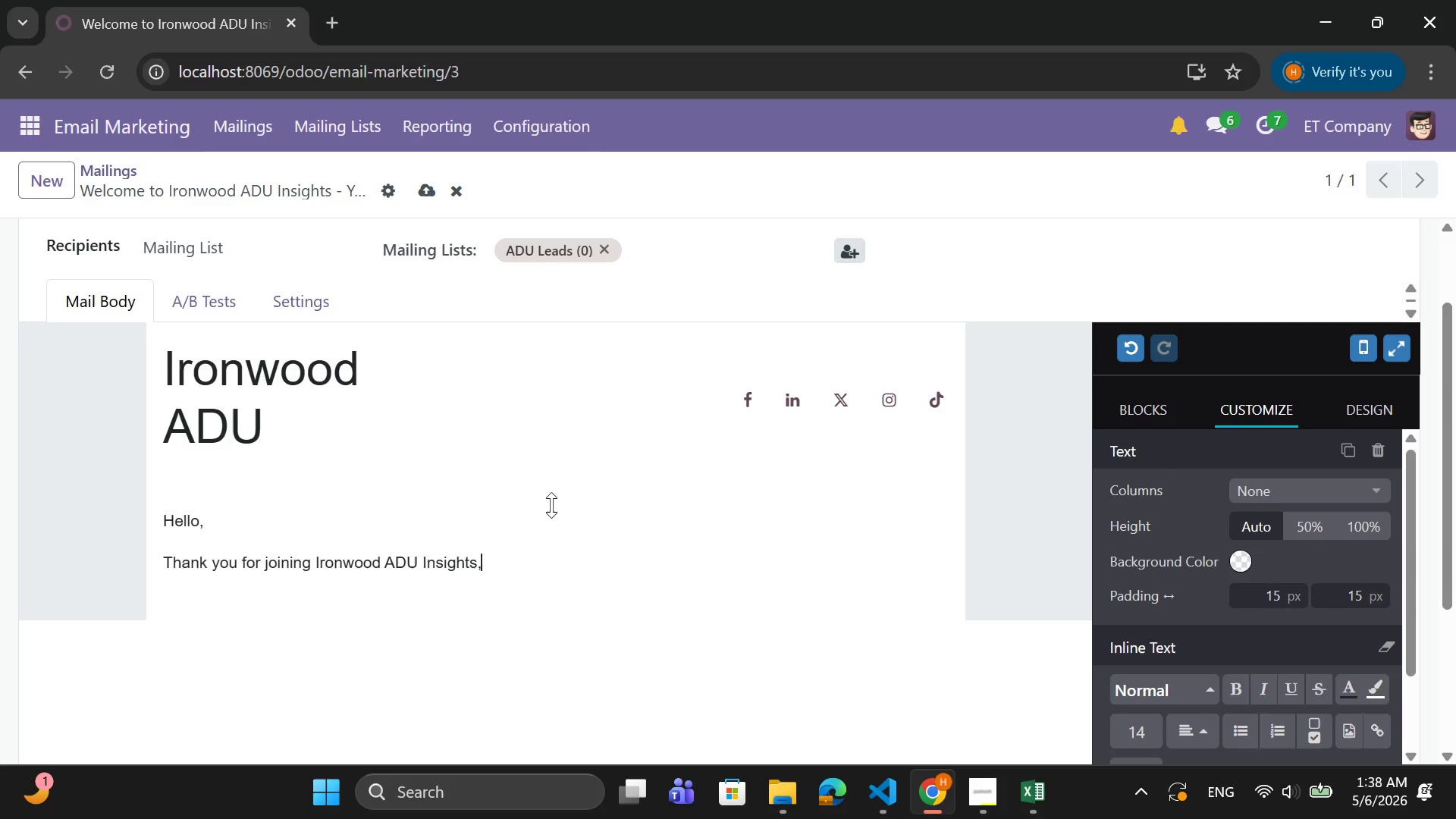 
type( Your dedicaated)
key(Backspace)
key(Backspace)
key(Backspace)
key(Backspace)
type(ted resour)
 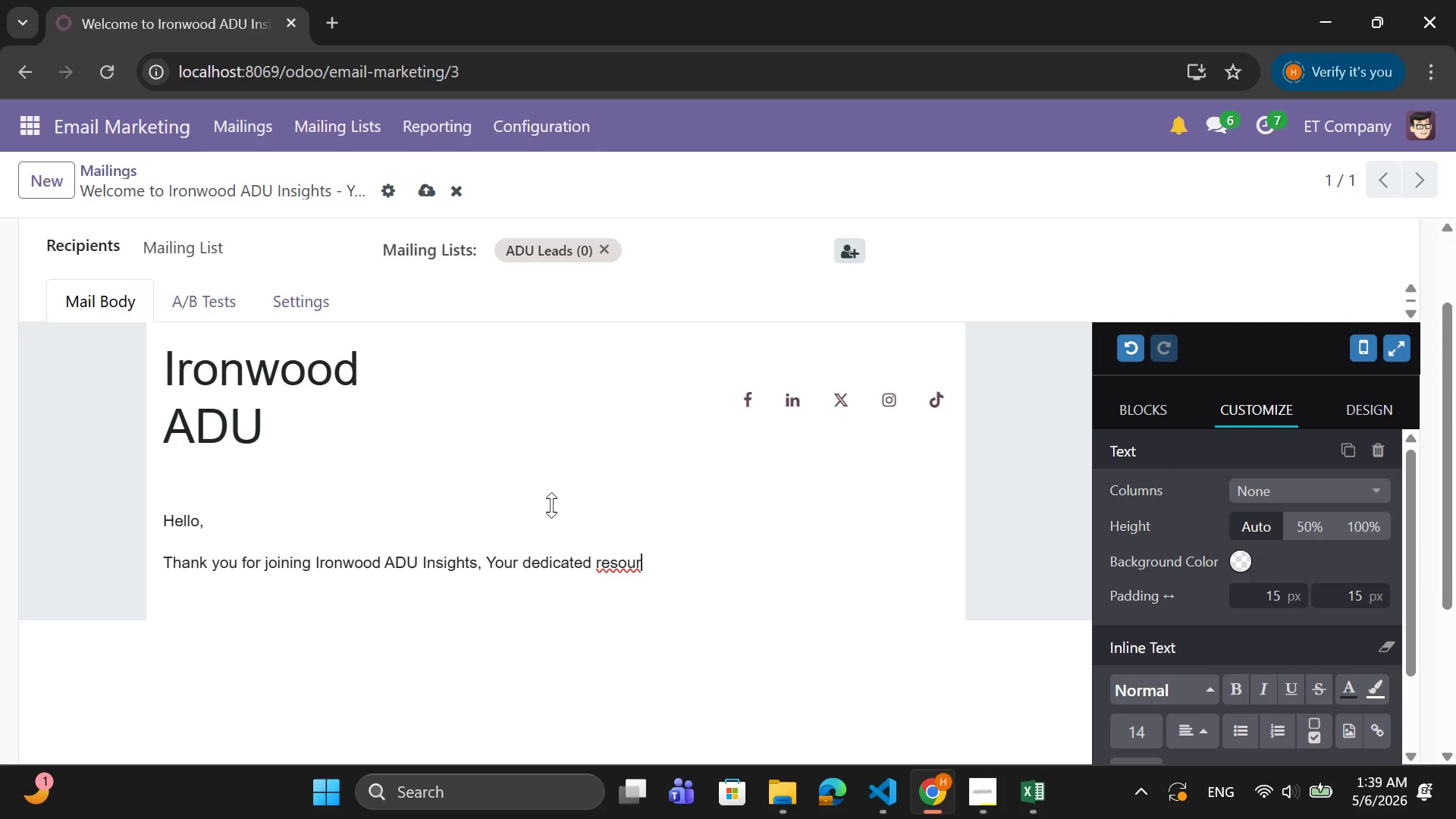 
wait(7.14)
 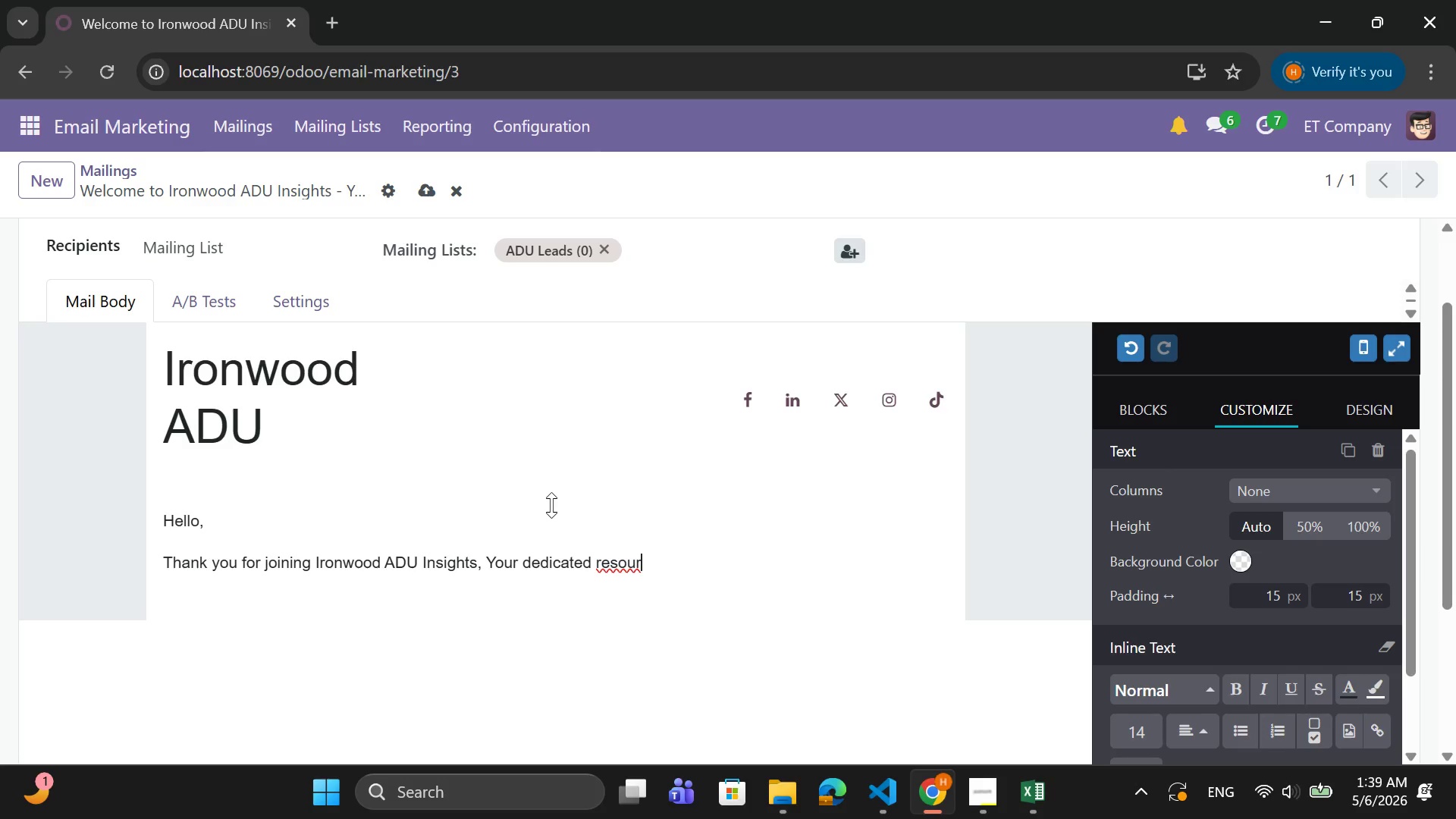 
type(ce for understanding, p,a)
key(Backspace)
key(Backspace)
type(lanning)